 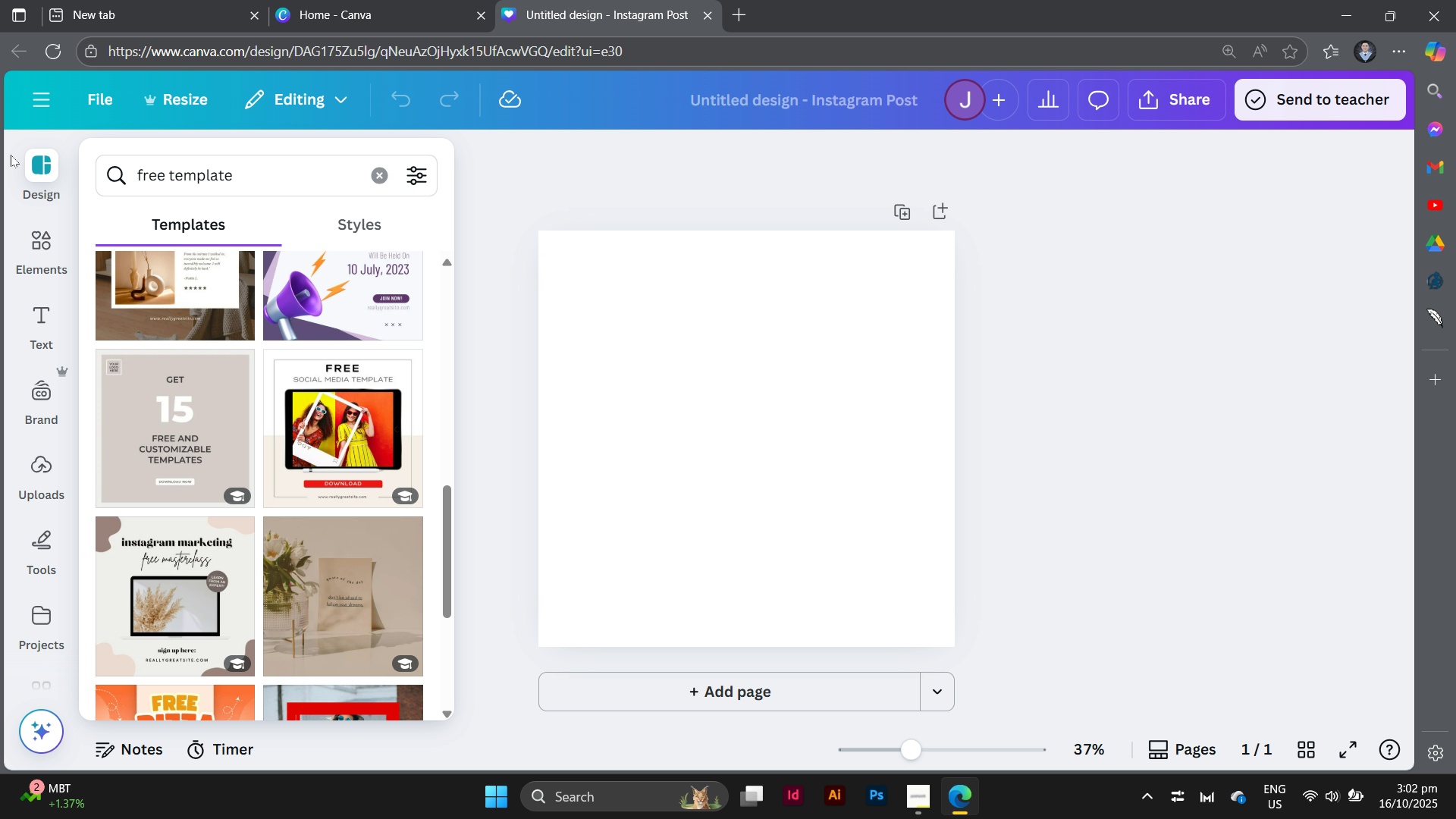 
left_click([383, 171])
 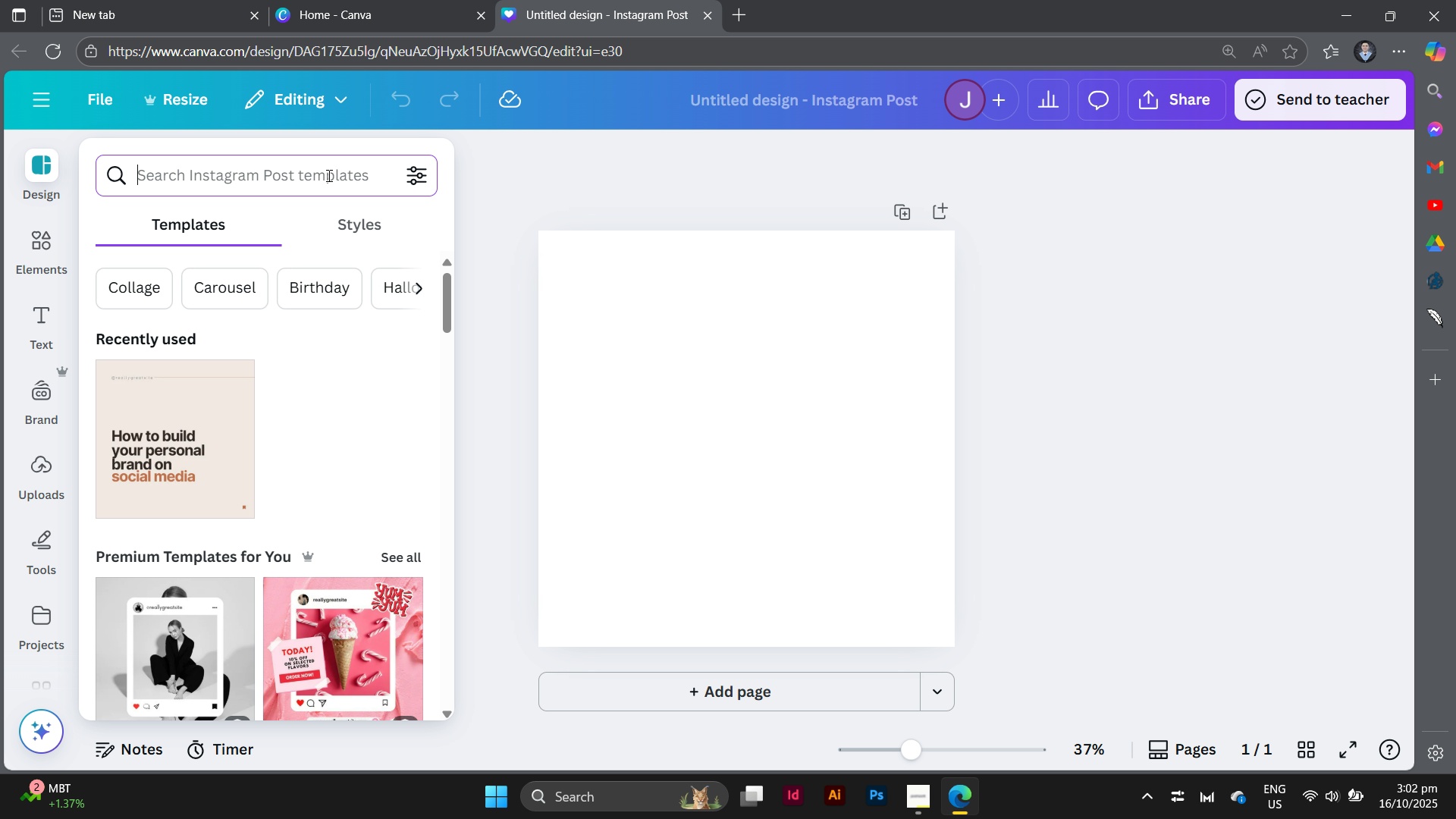 
left_click([328, 175])
 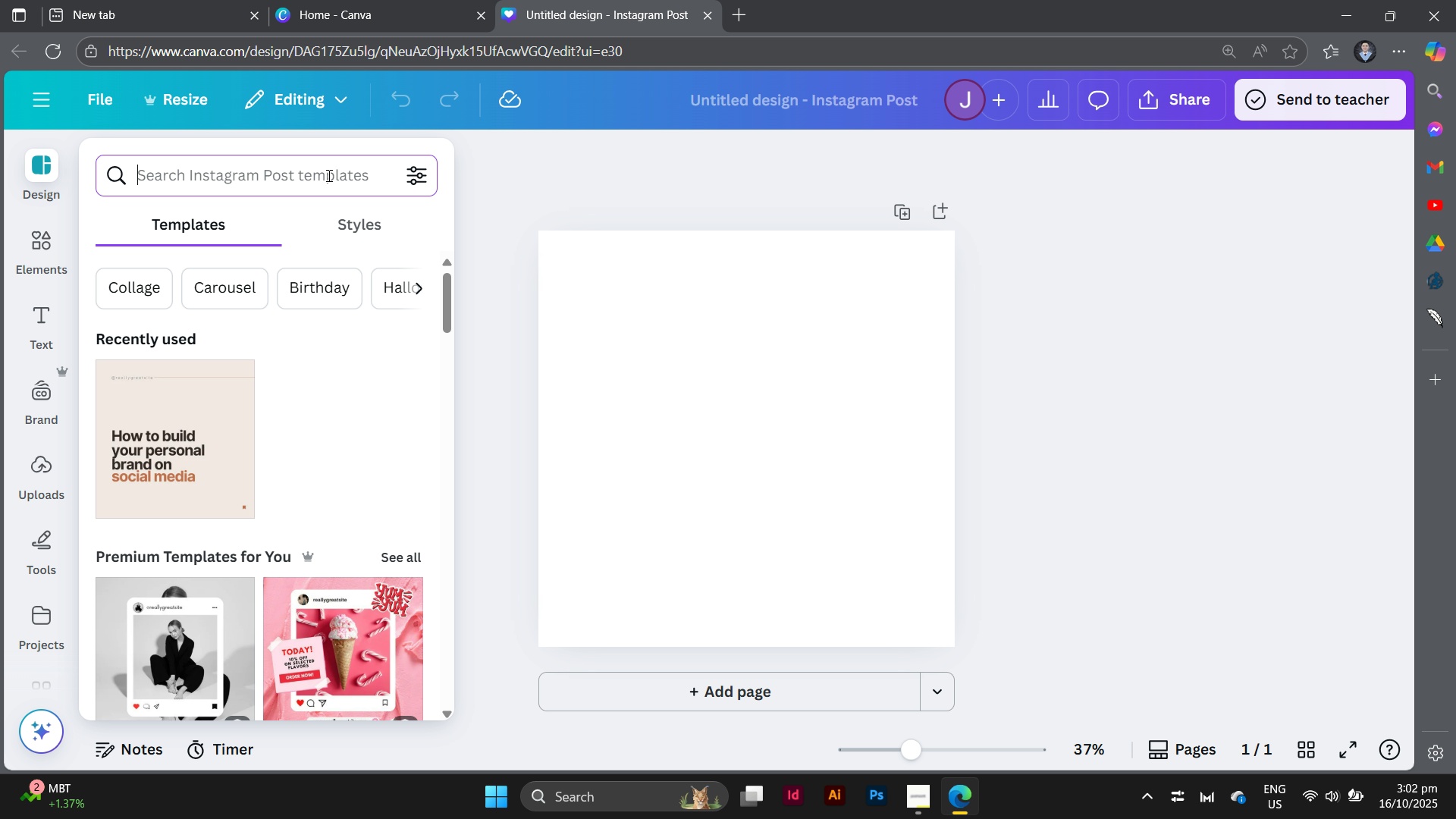 
type(fitness)
 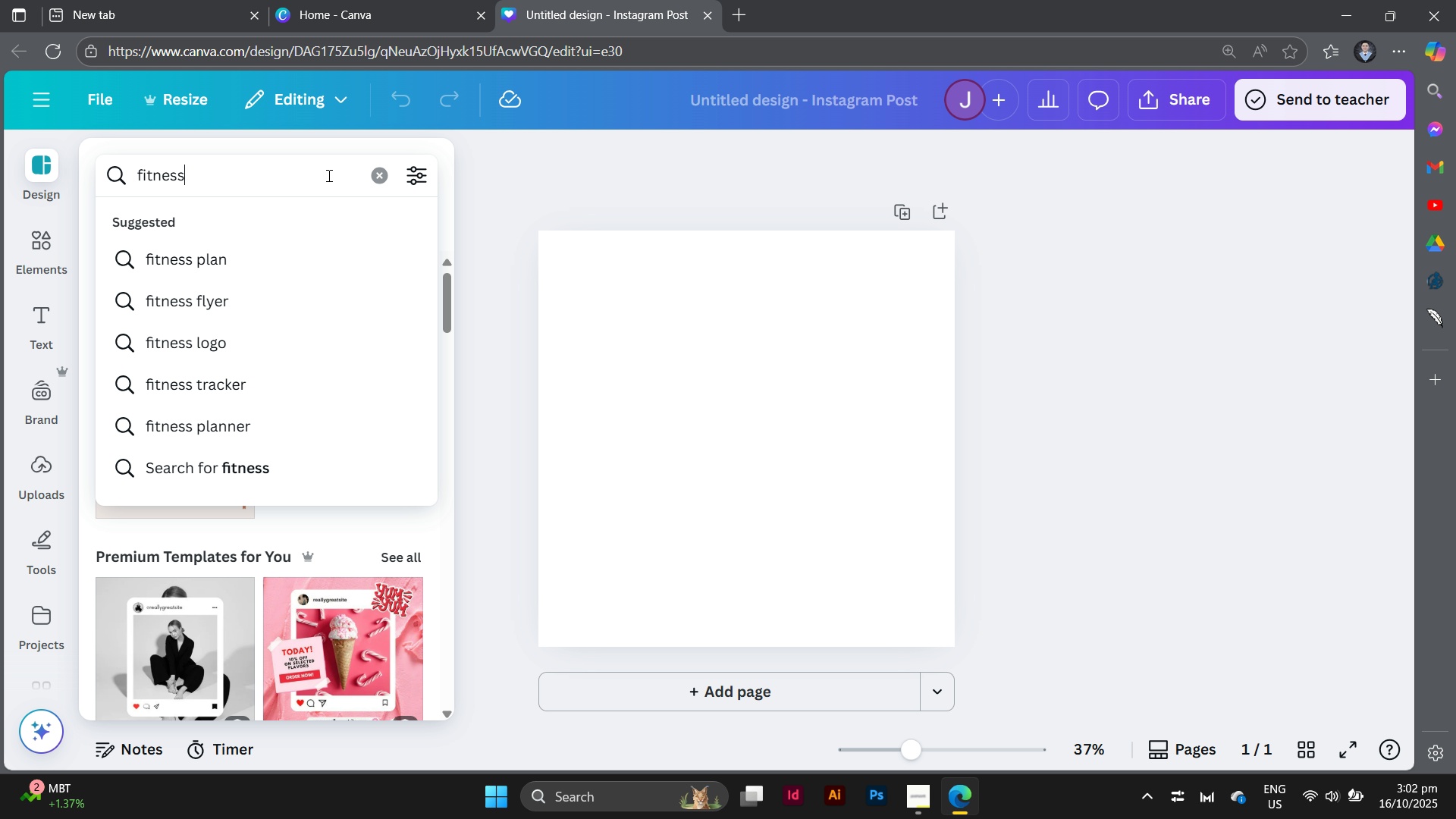 
key(Enter)
 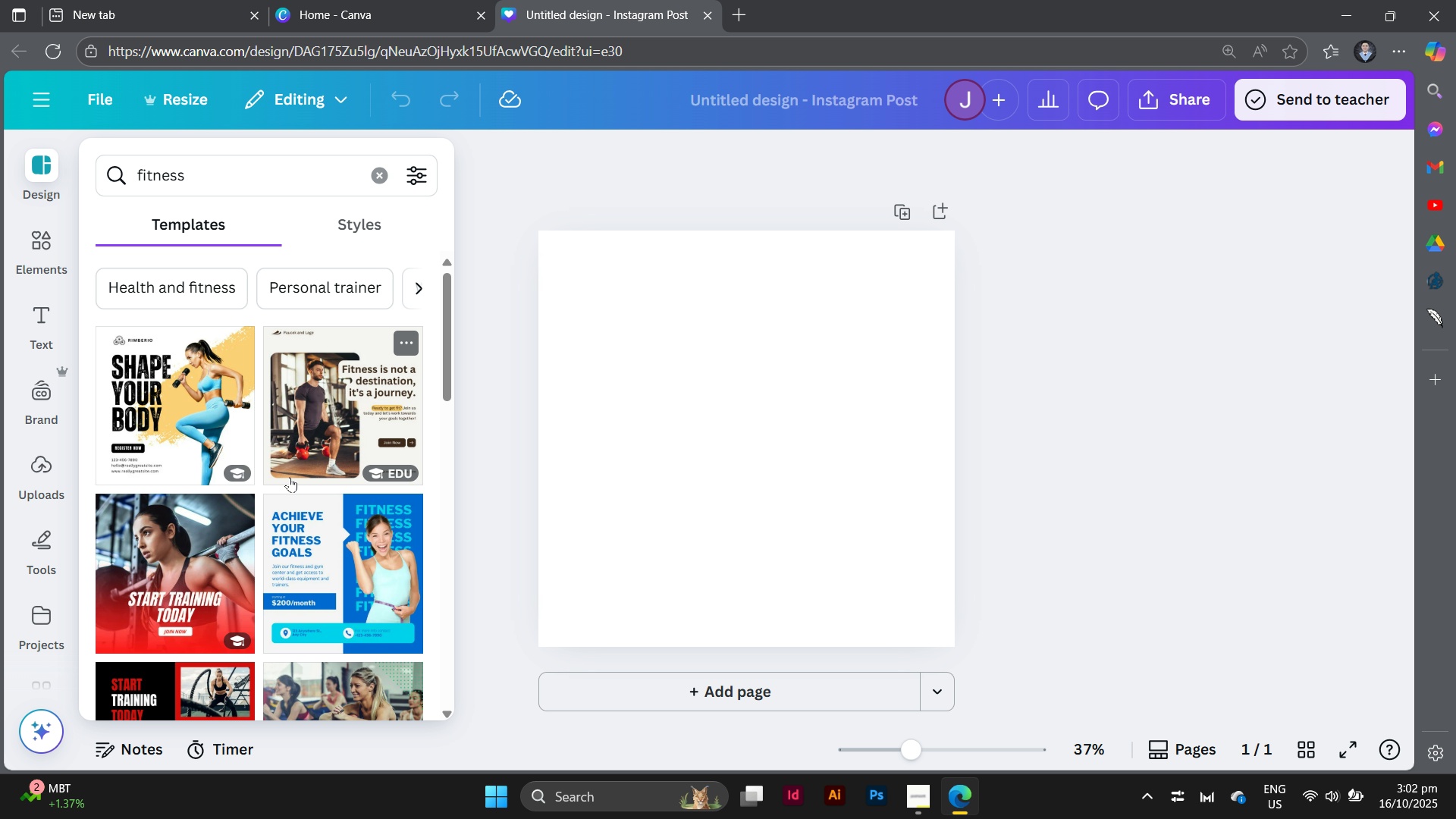 
scroll: coordinate [304, 538], scroll_direction: down, amount: 6.0
 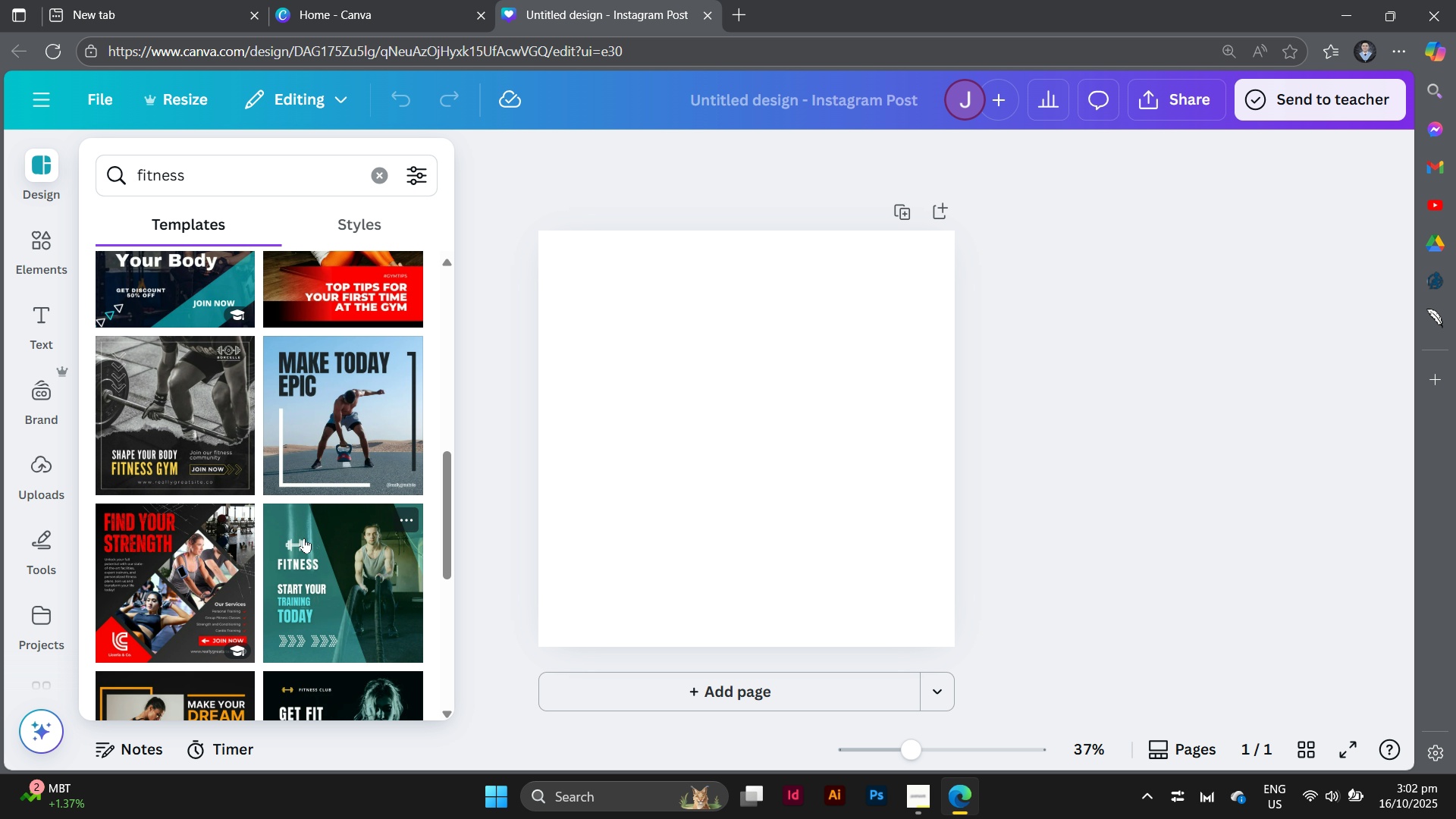 
scroll: coordinate [304, 538], scroll_direction: up, amount: 2.0
 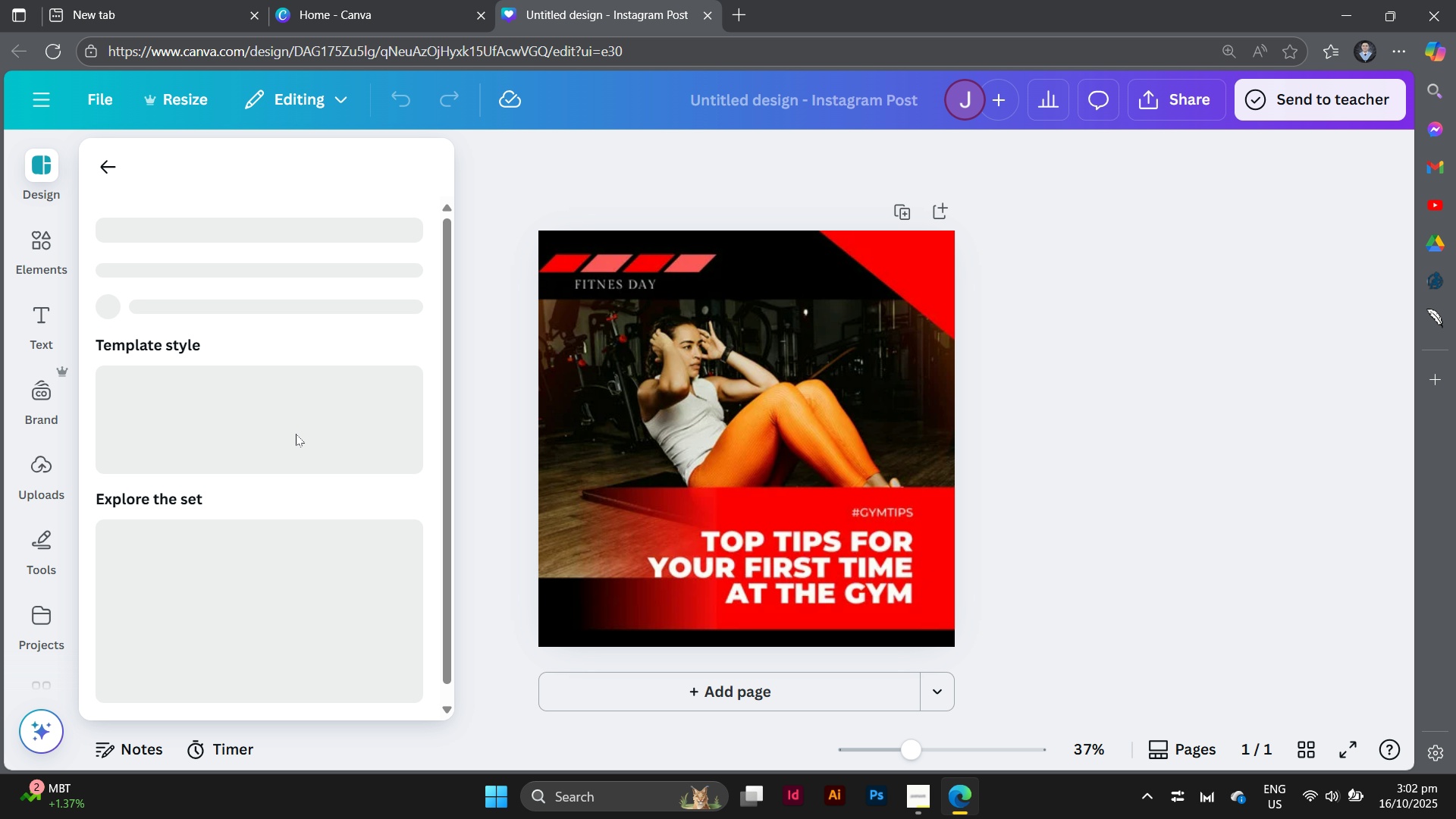 
left_click([297, 435])
 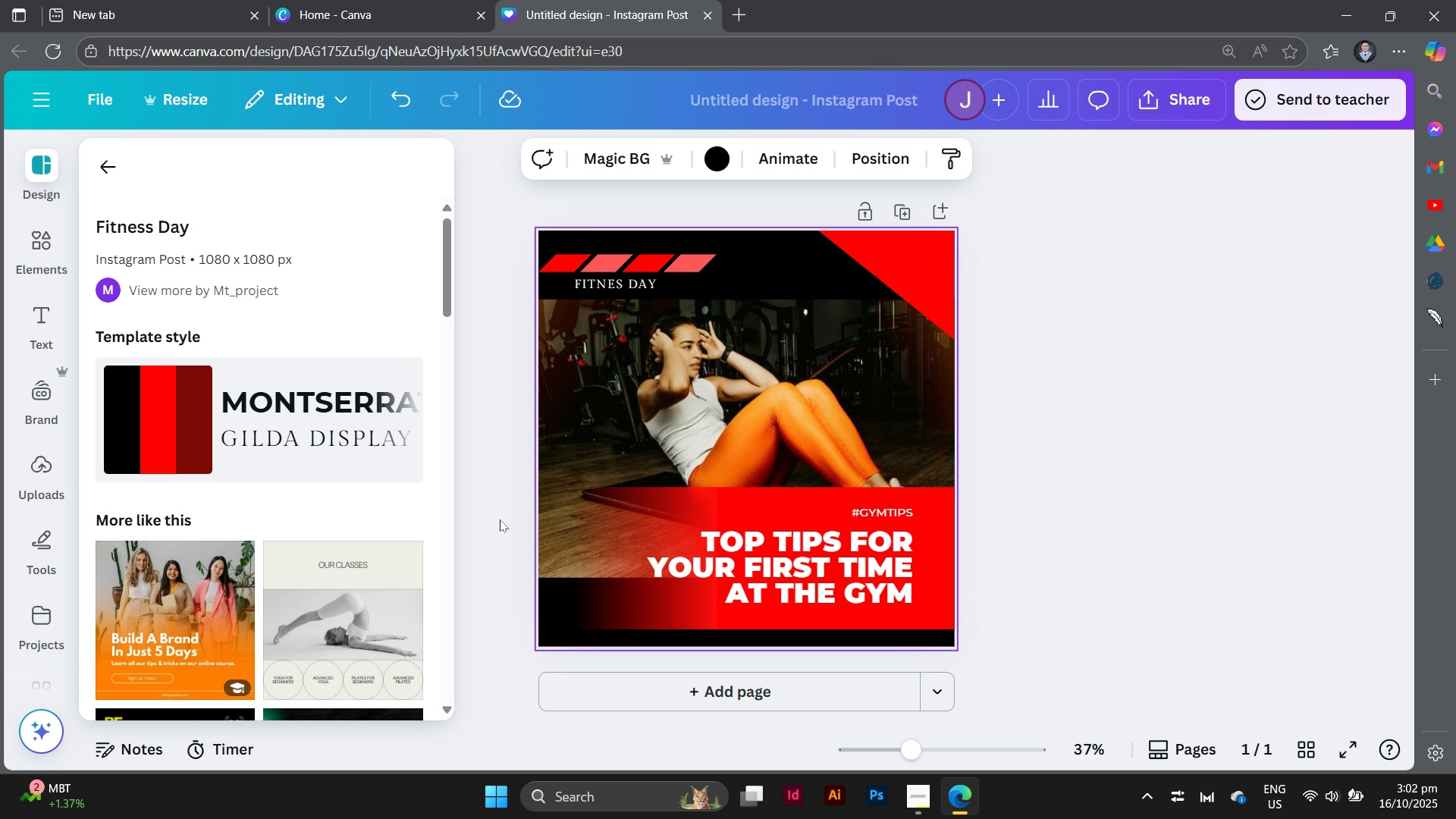 
scroll: coordinate [1138, 532], scroll_direction: none, amount: 0.0
 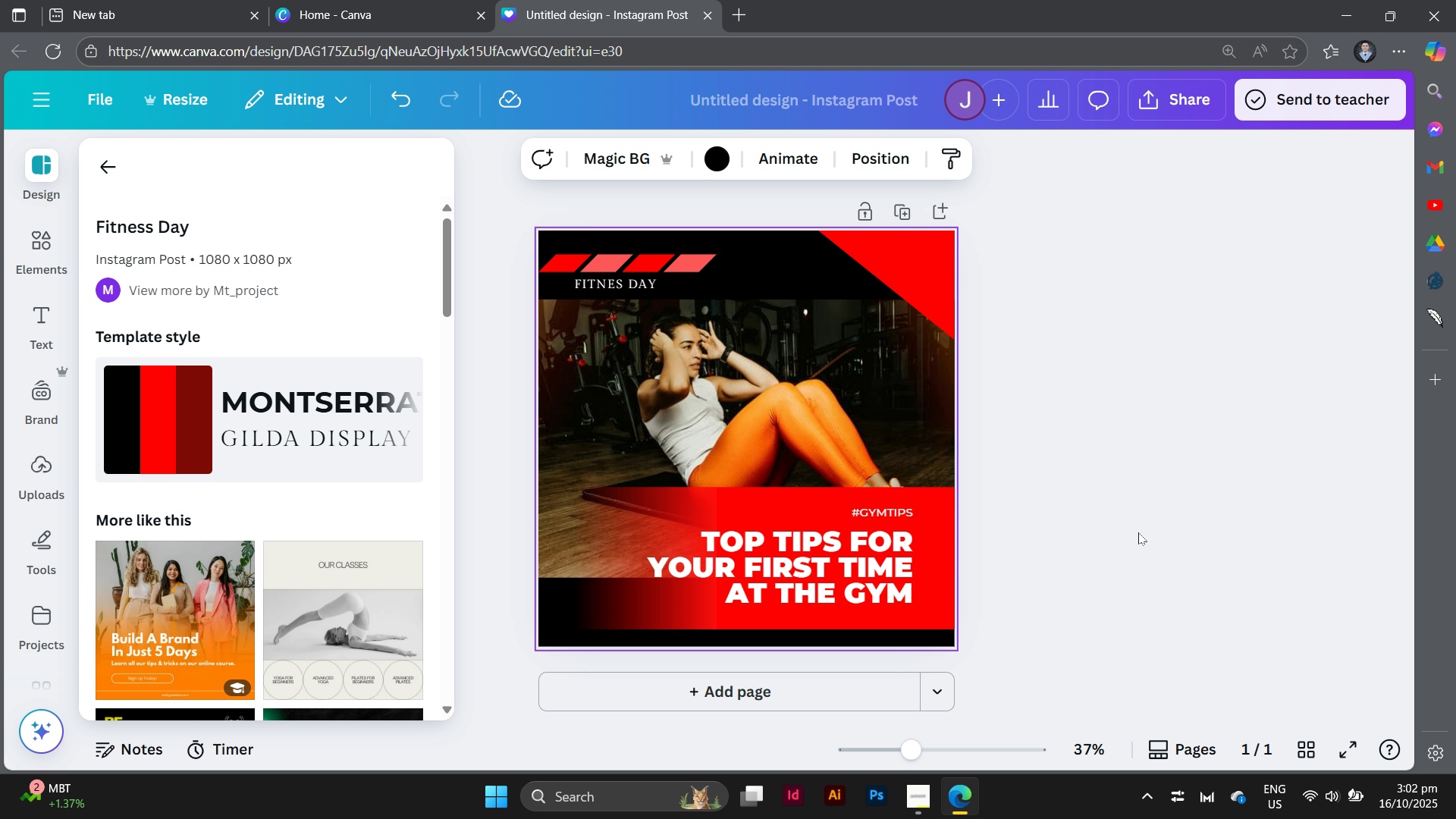 
scroll: coordinate [360, 500], scroll_direction: down, amount: 4.0
 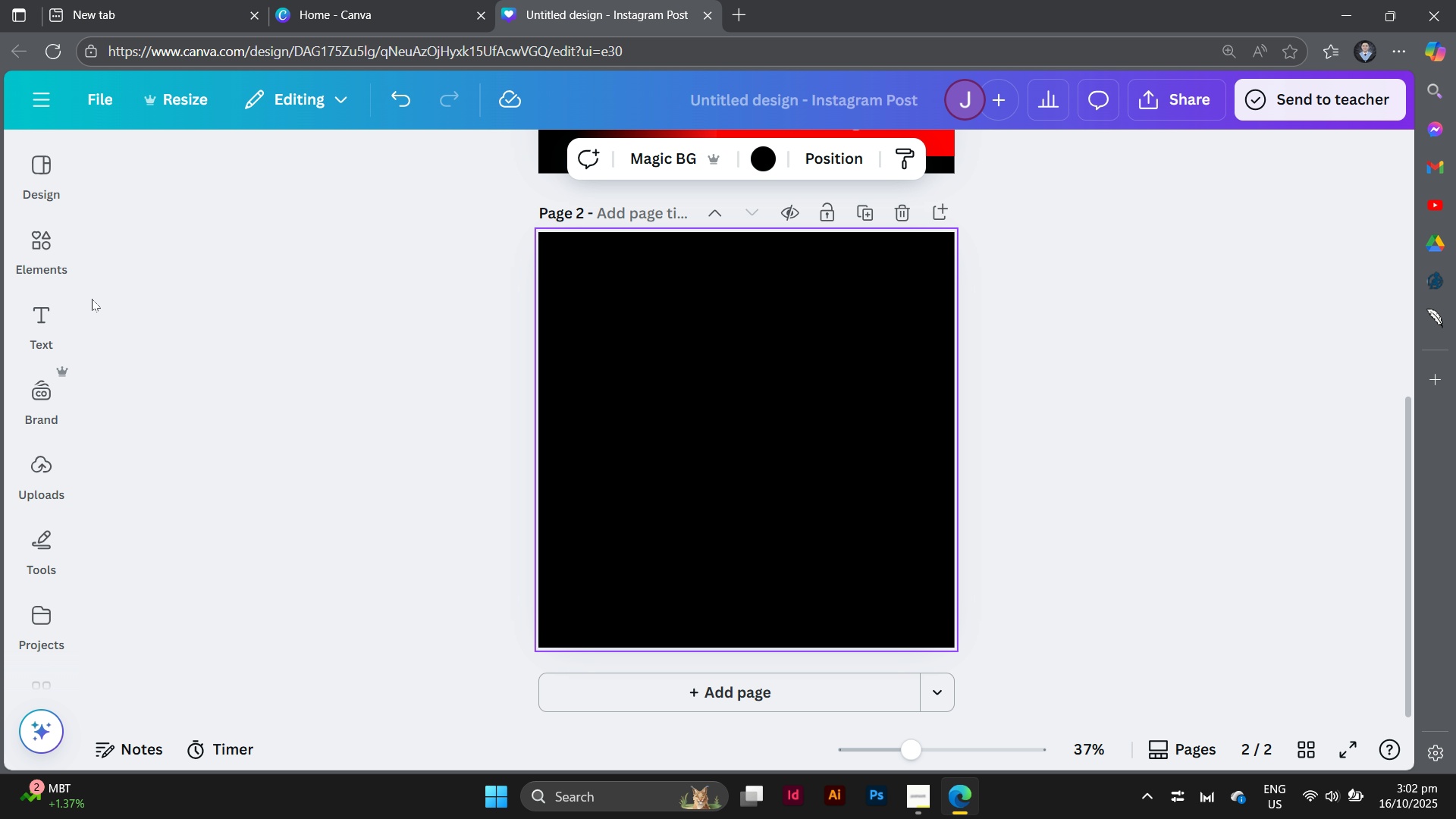 
wait(6.35)
 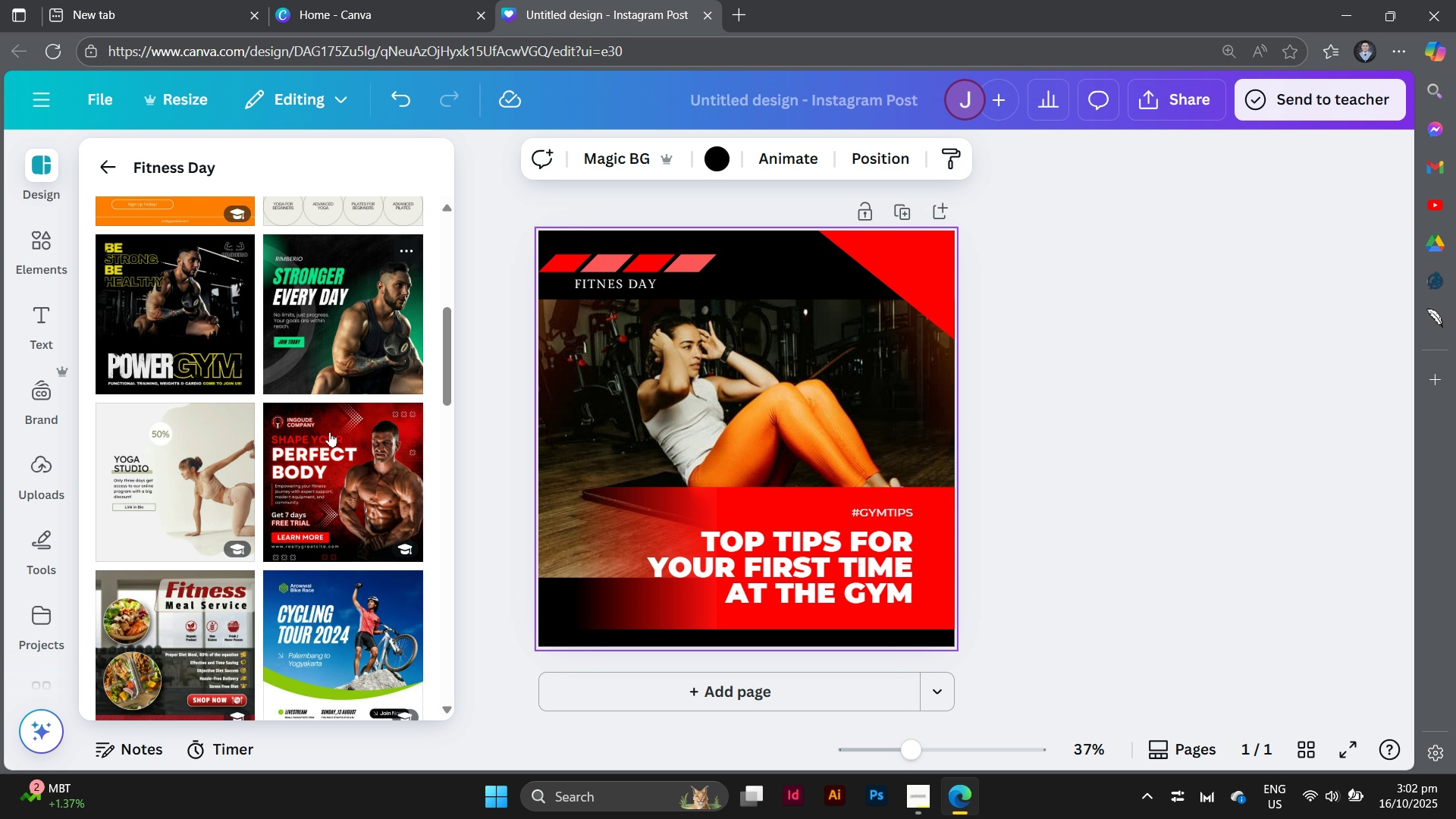 
left_click([33, 224])
 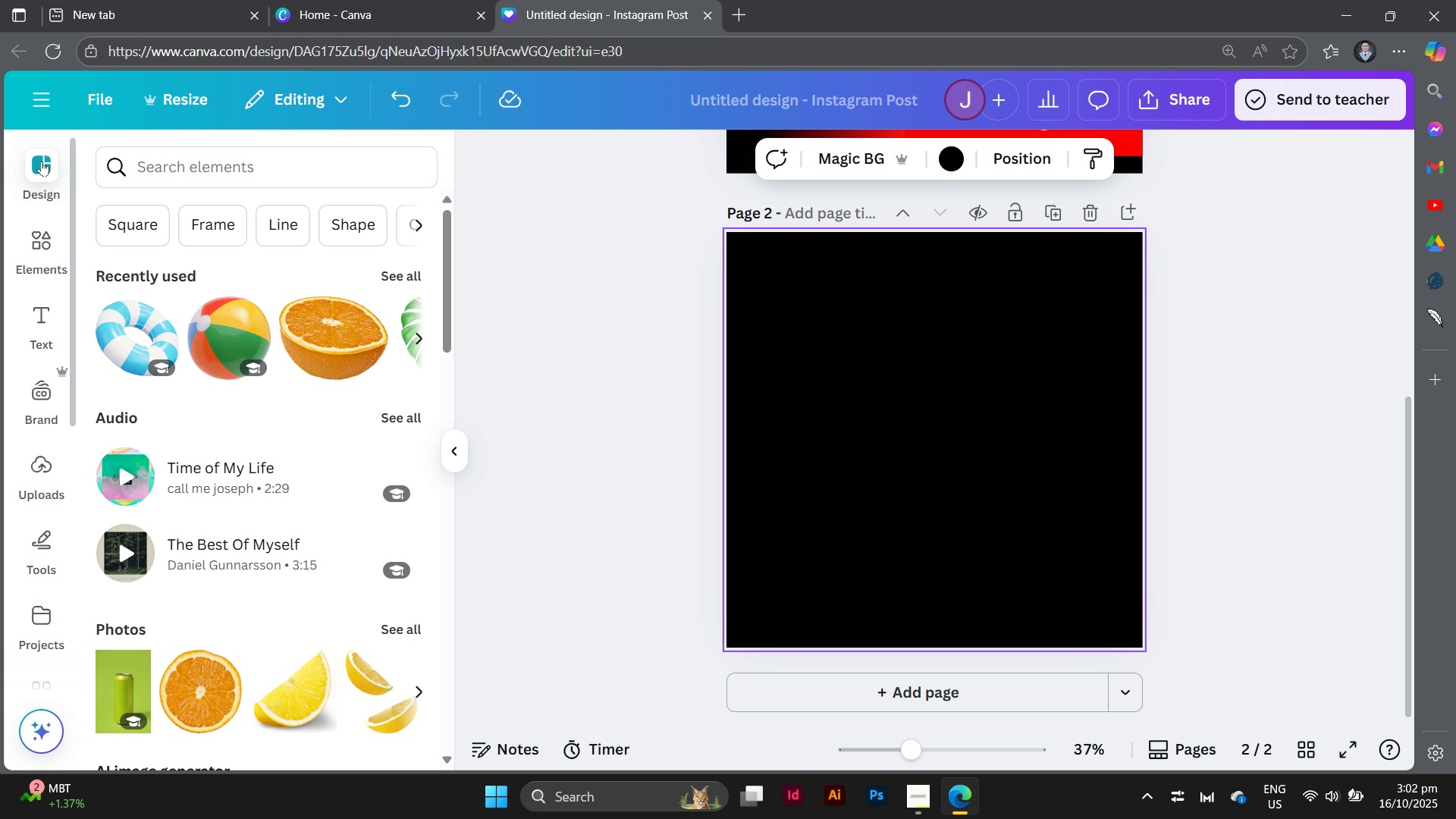 
left_click([42, 161])
 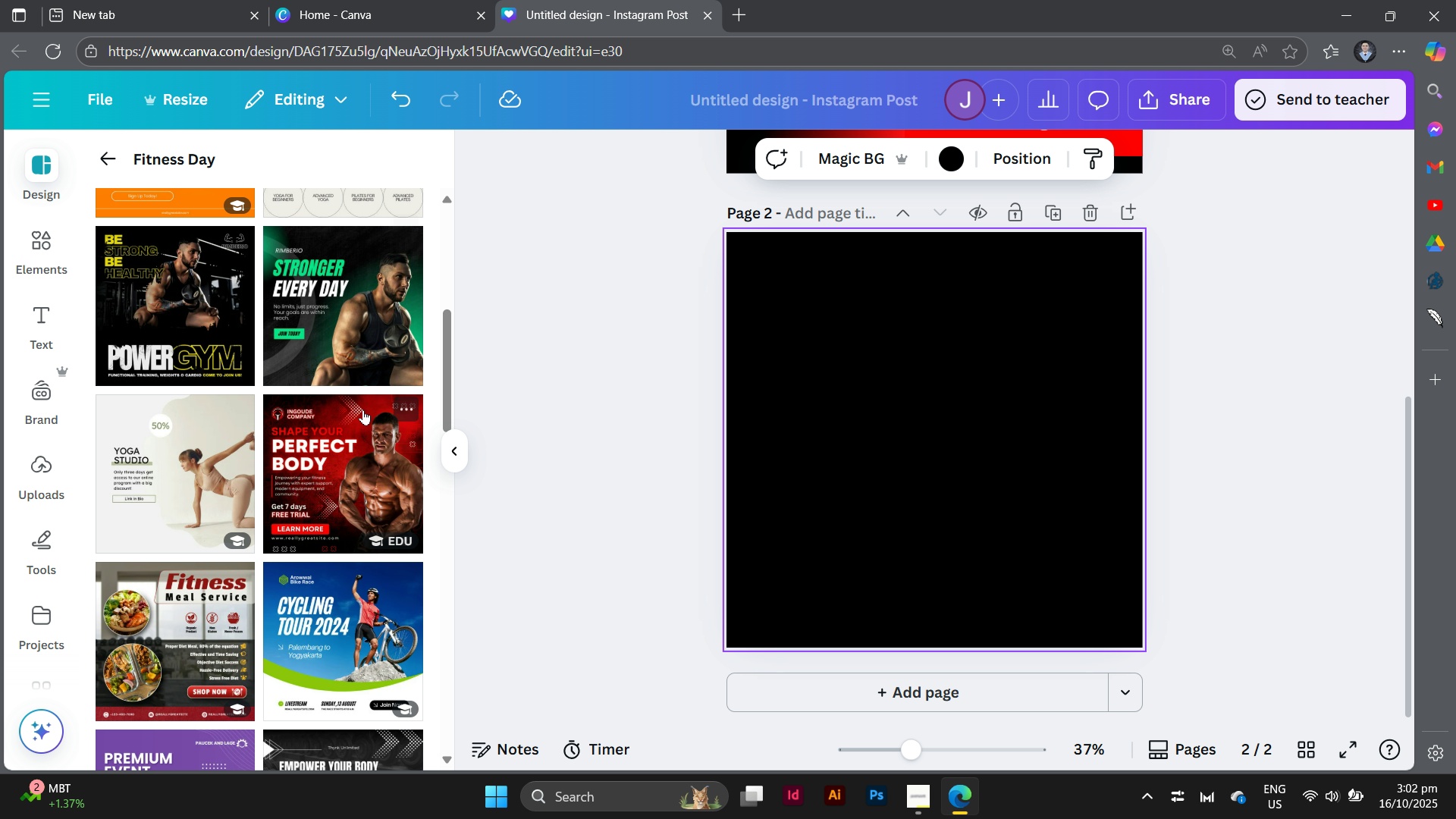 
scroll: coordinate [953, 558], scroll_direction: up, amount: 14.0
 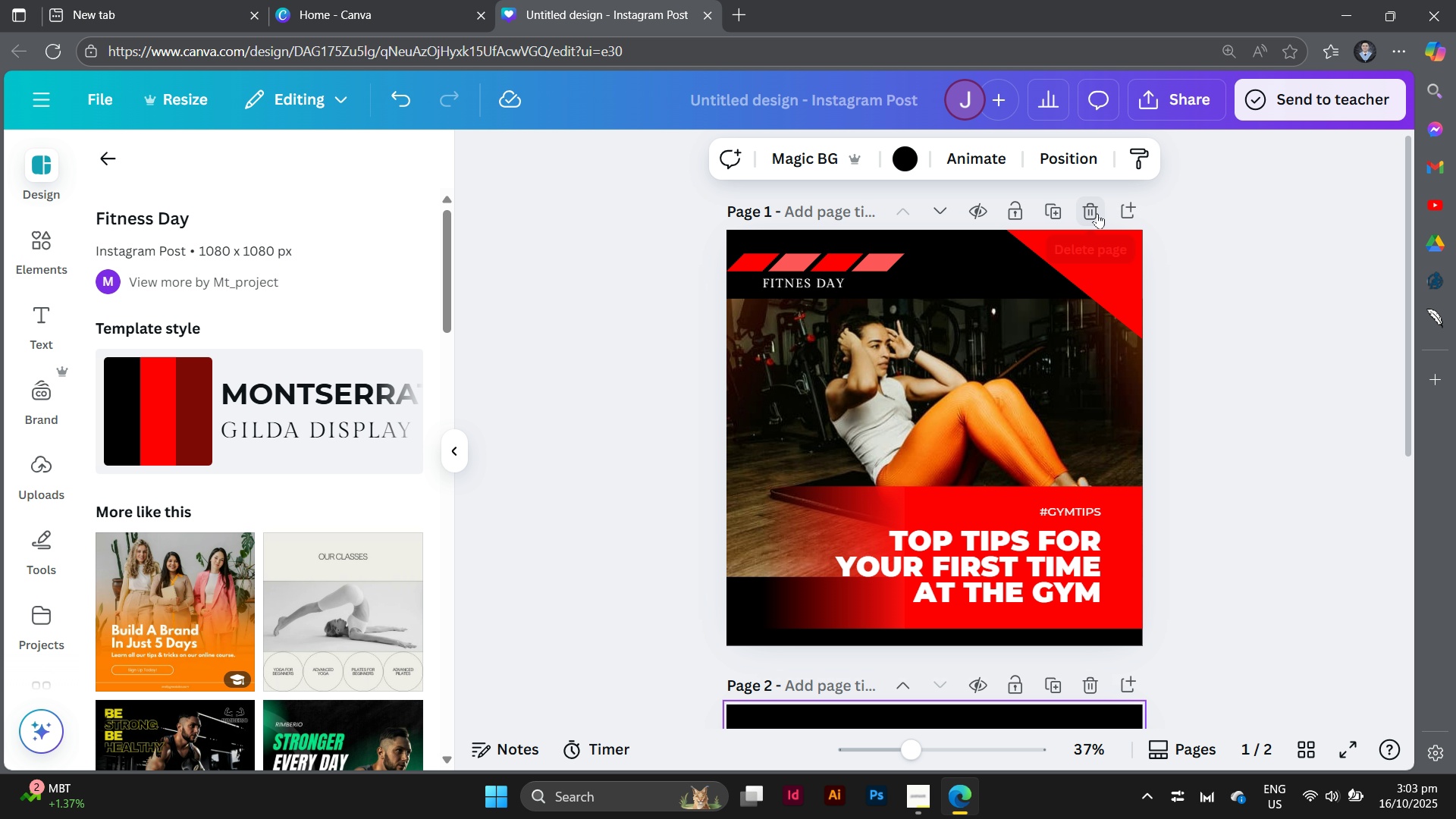 
left_click([1097, 213])
 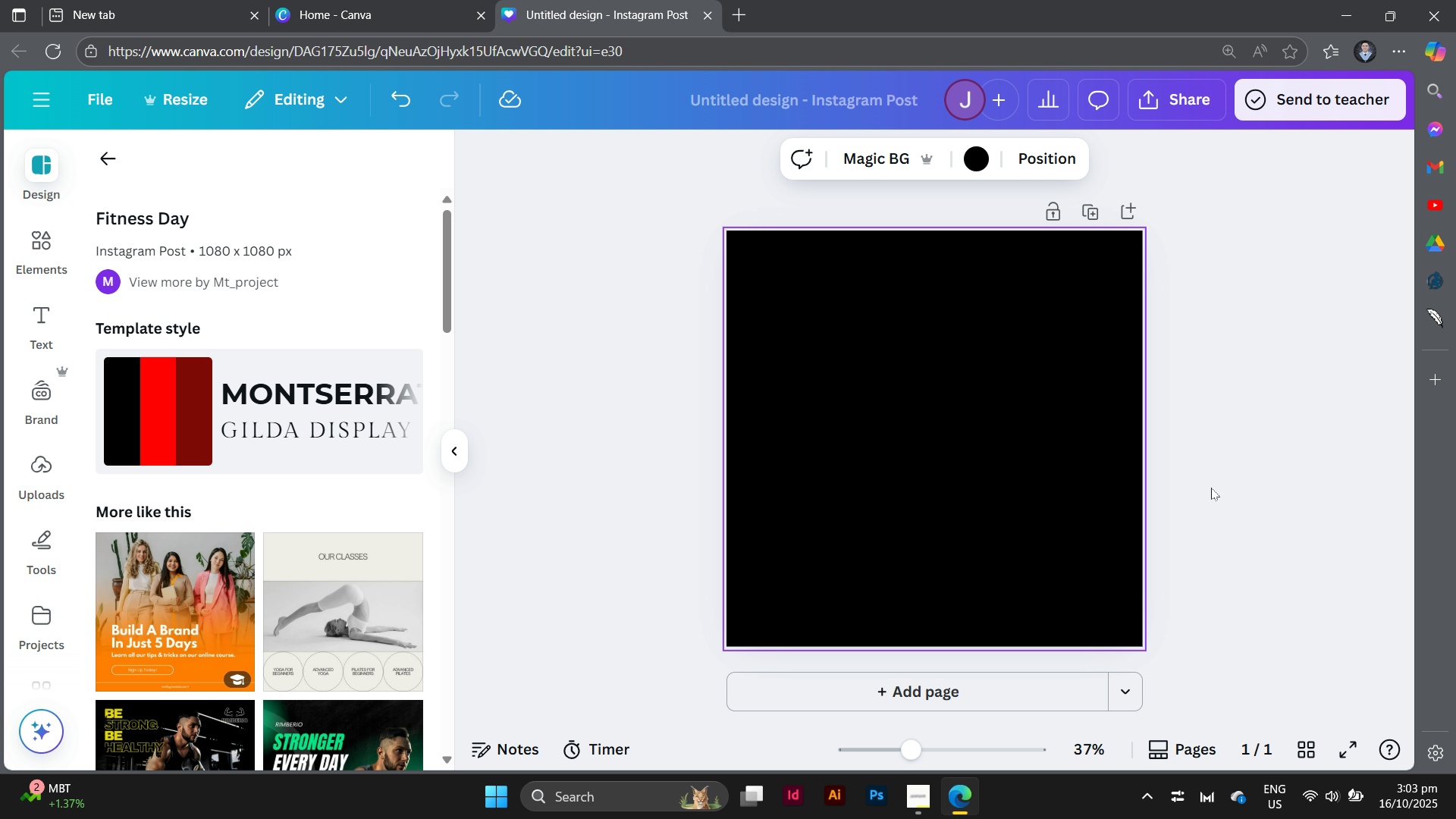 
scroll: coordinate [1234, 488], scroll_direction: down, amount: 5.0
 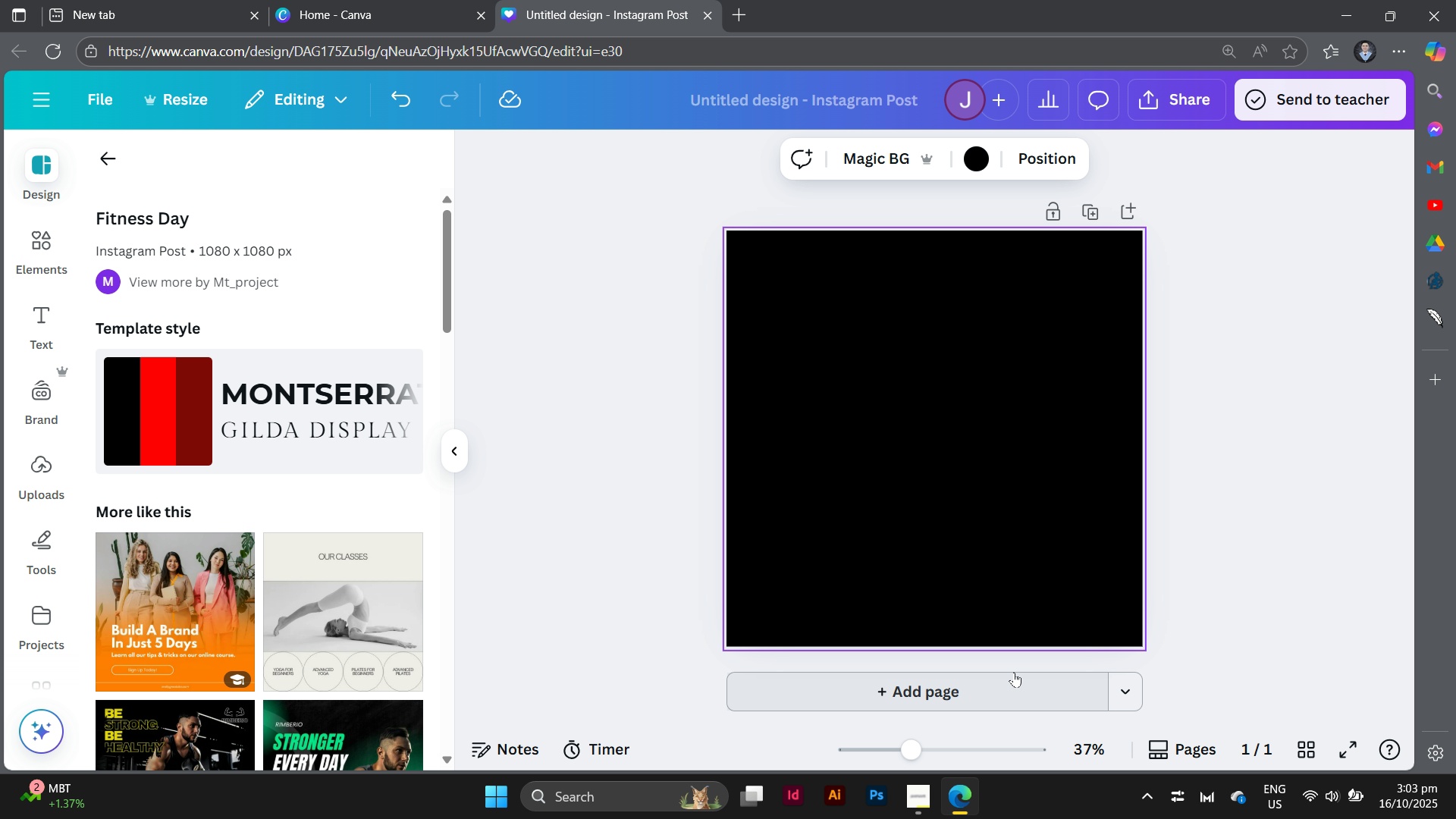 
left_click([1014, 672])
 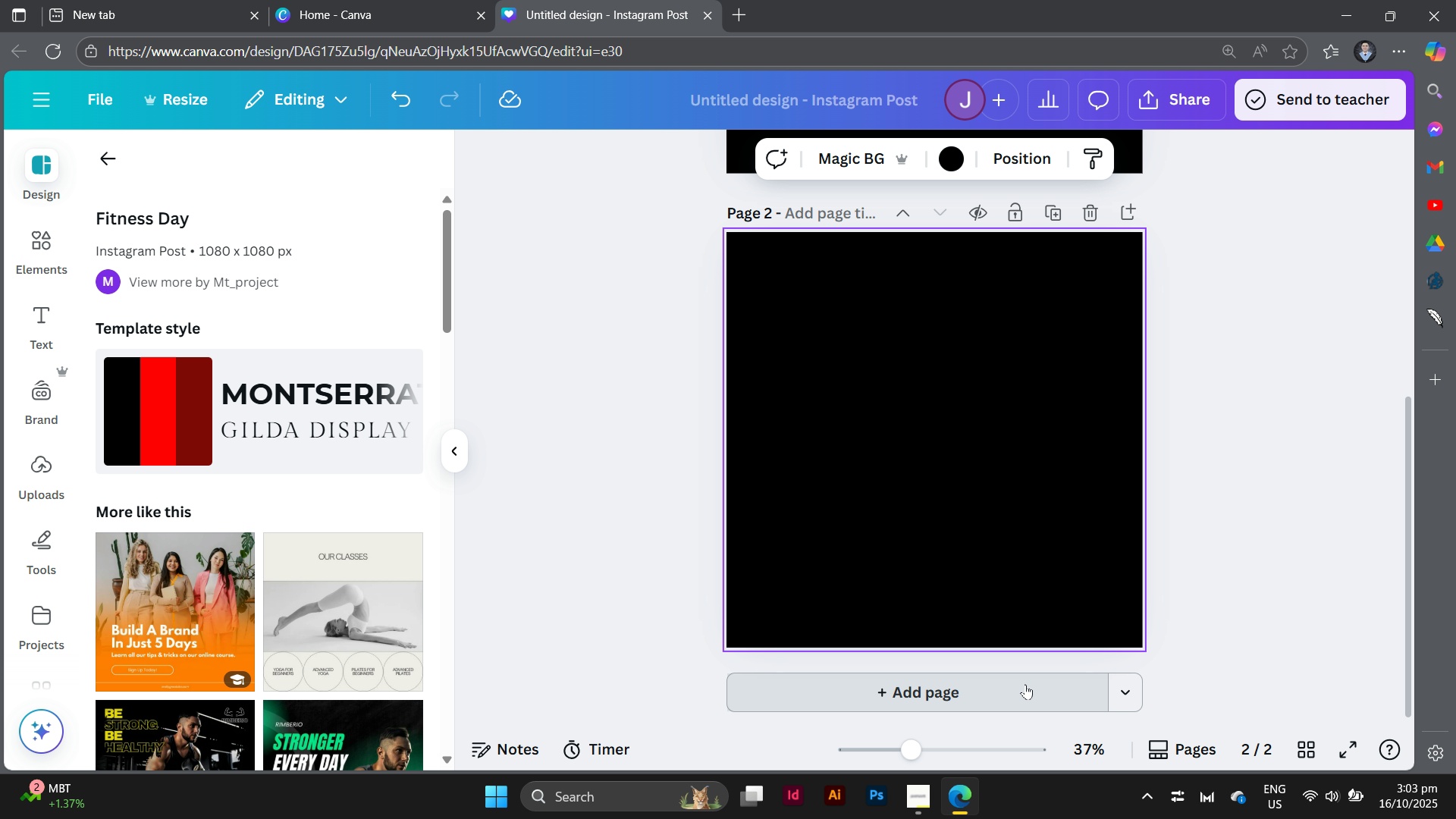 
left_click([1025, 684])
 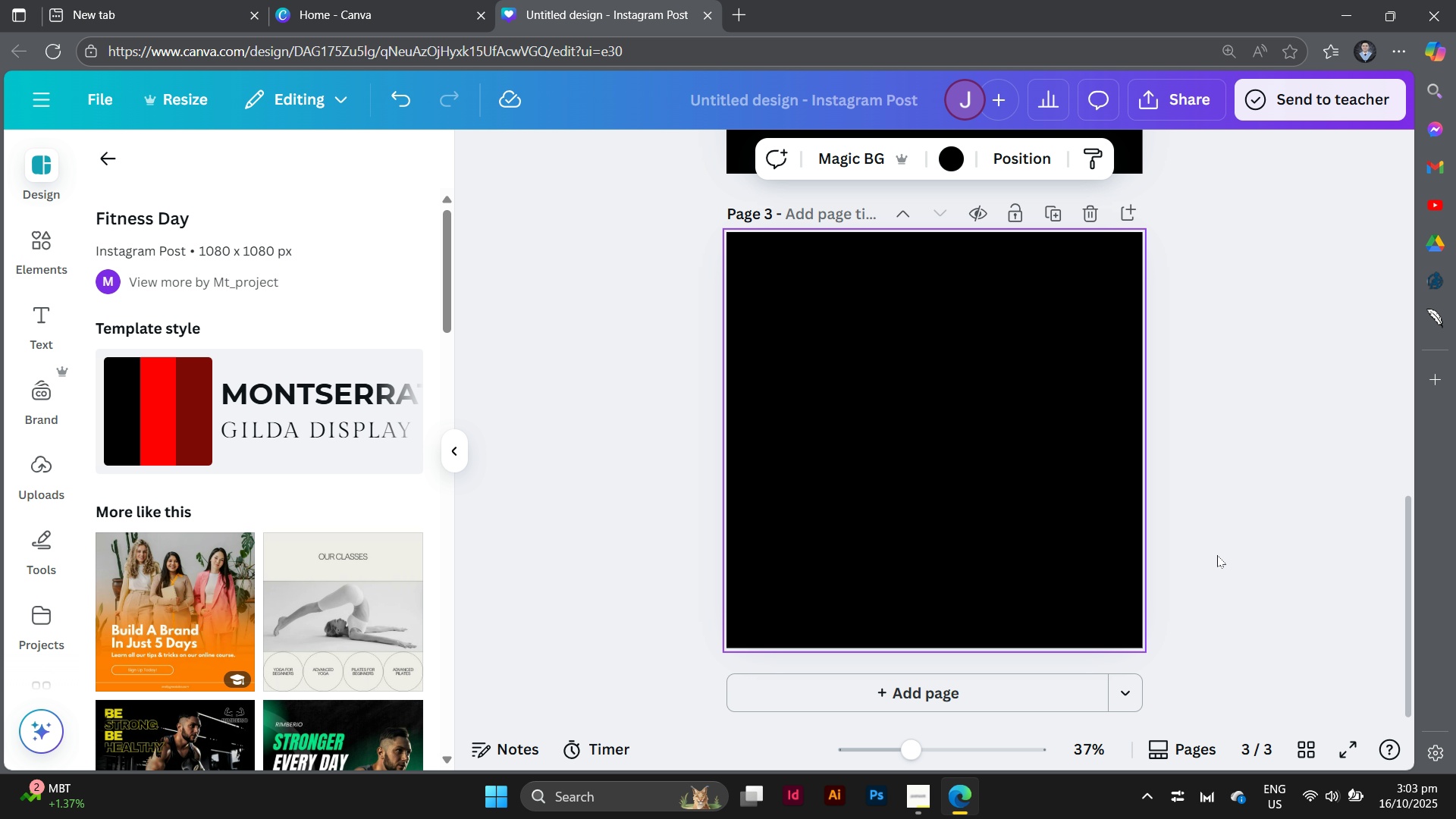 
scroll: coordinate [1217, 558], scroll_direction: down, amount: 5.0
 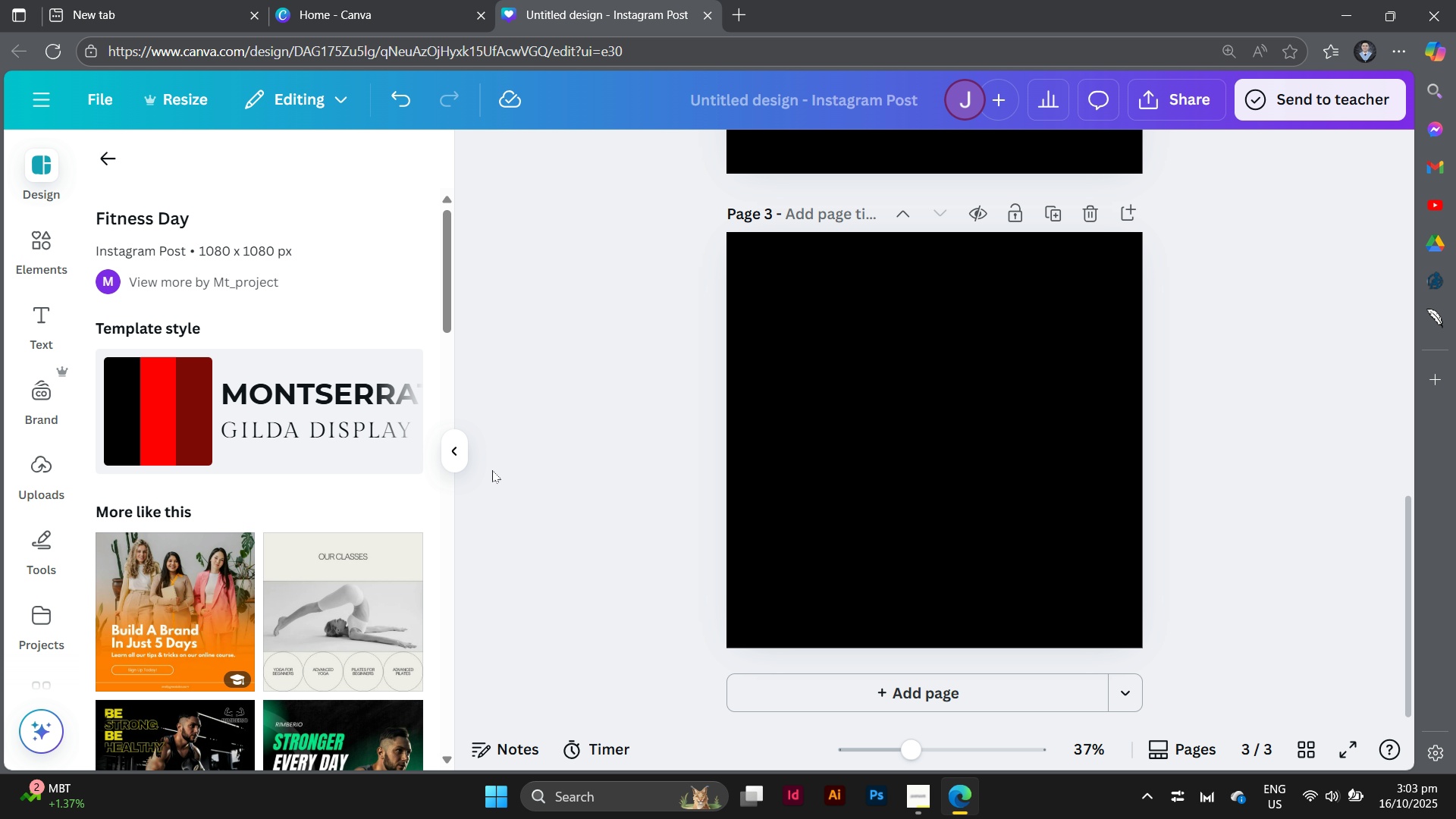 
left_click([492, 470])
 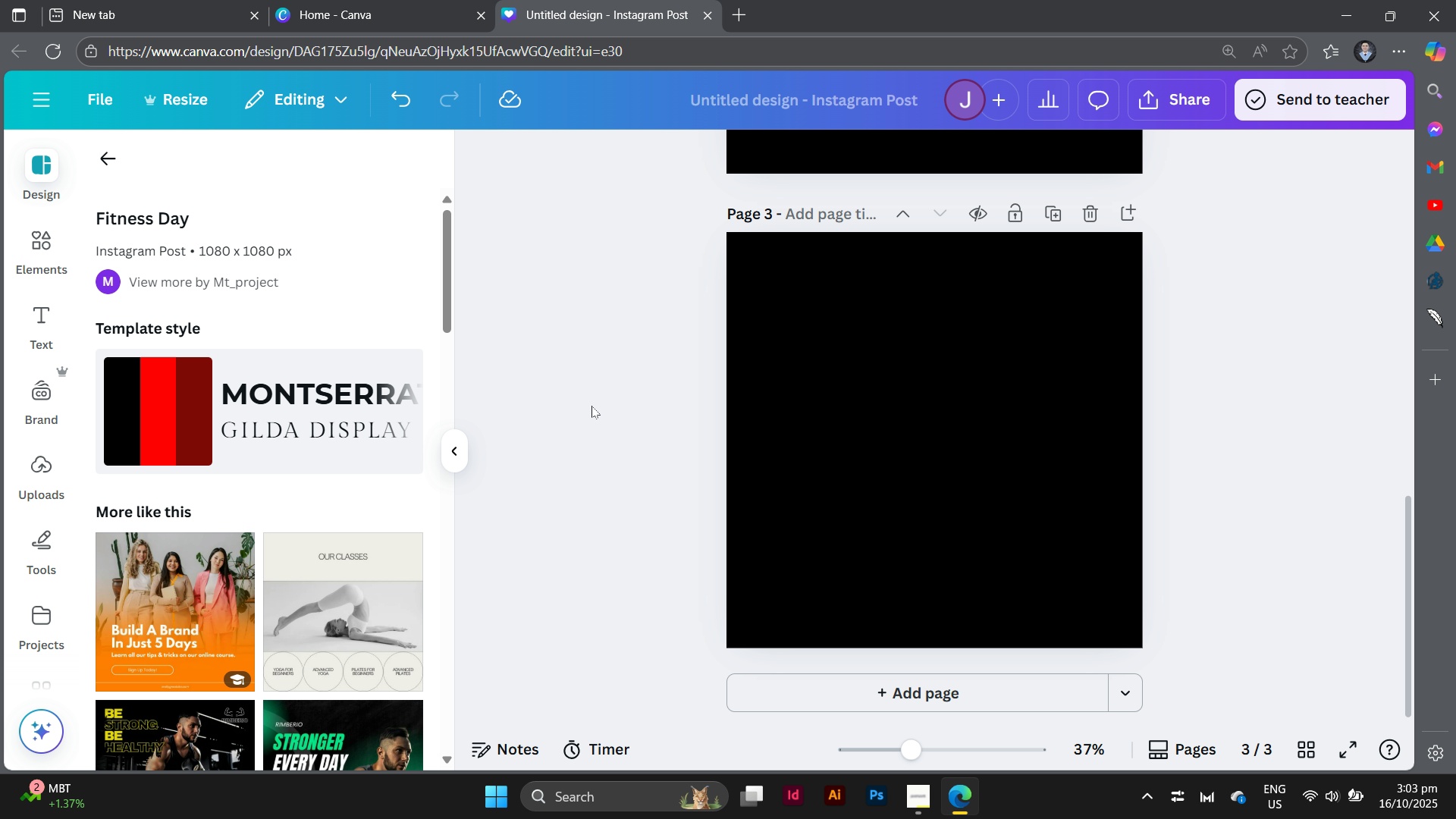 
left_click([566, 453])
 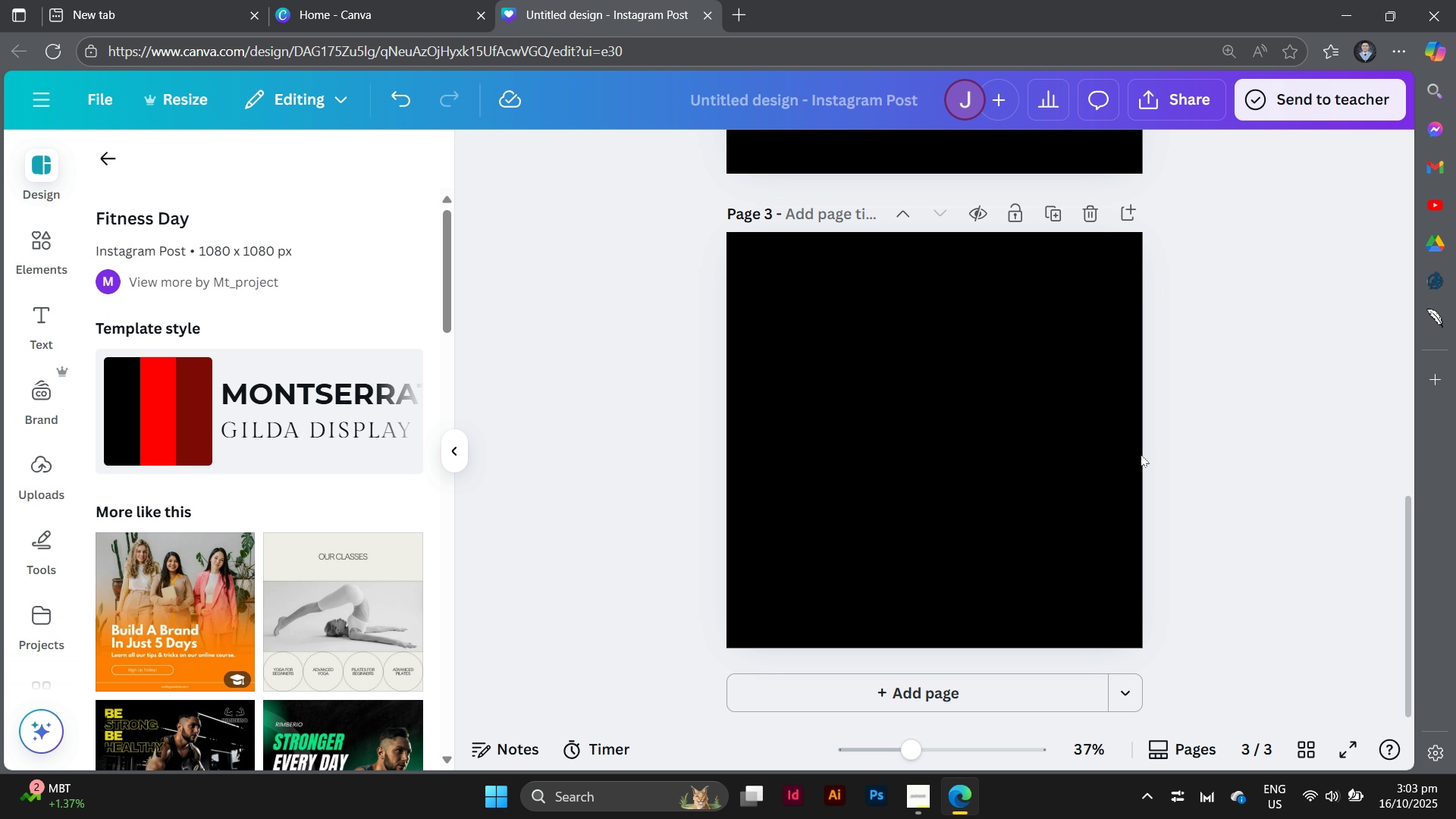 
scroll: coordinate [1148, 444], scroll_direction: up, amount: 22.0